 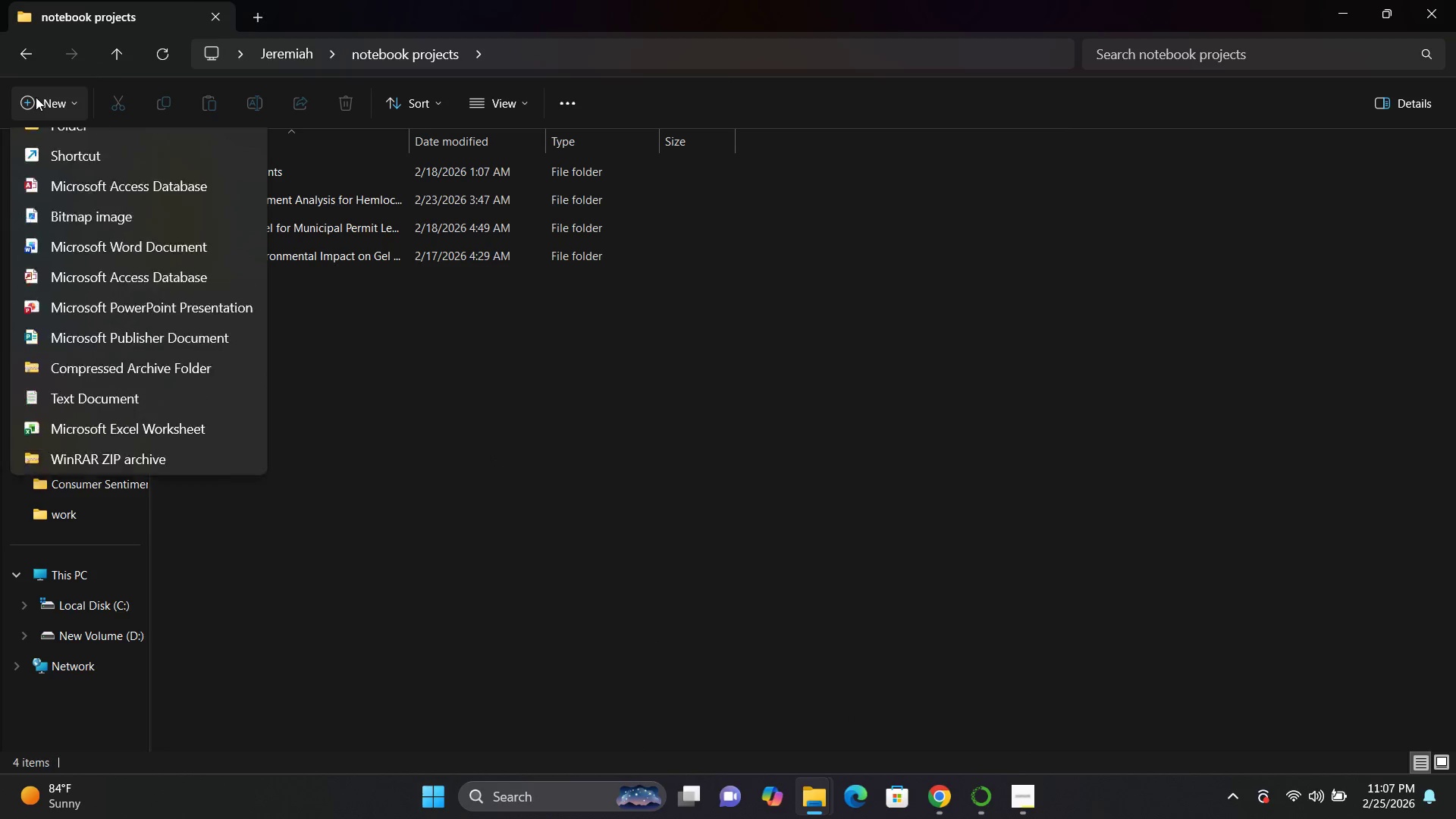 
left_click([53, 155])
 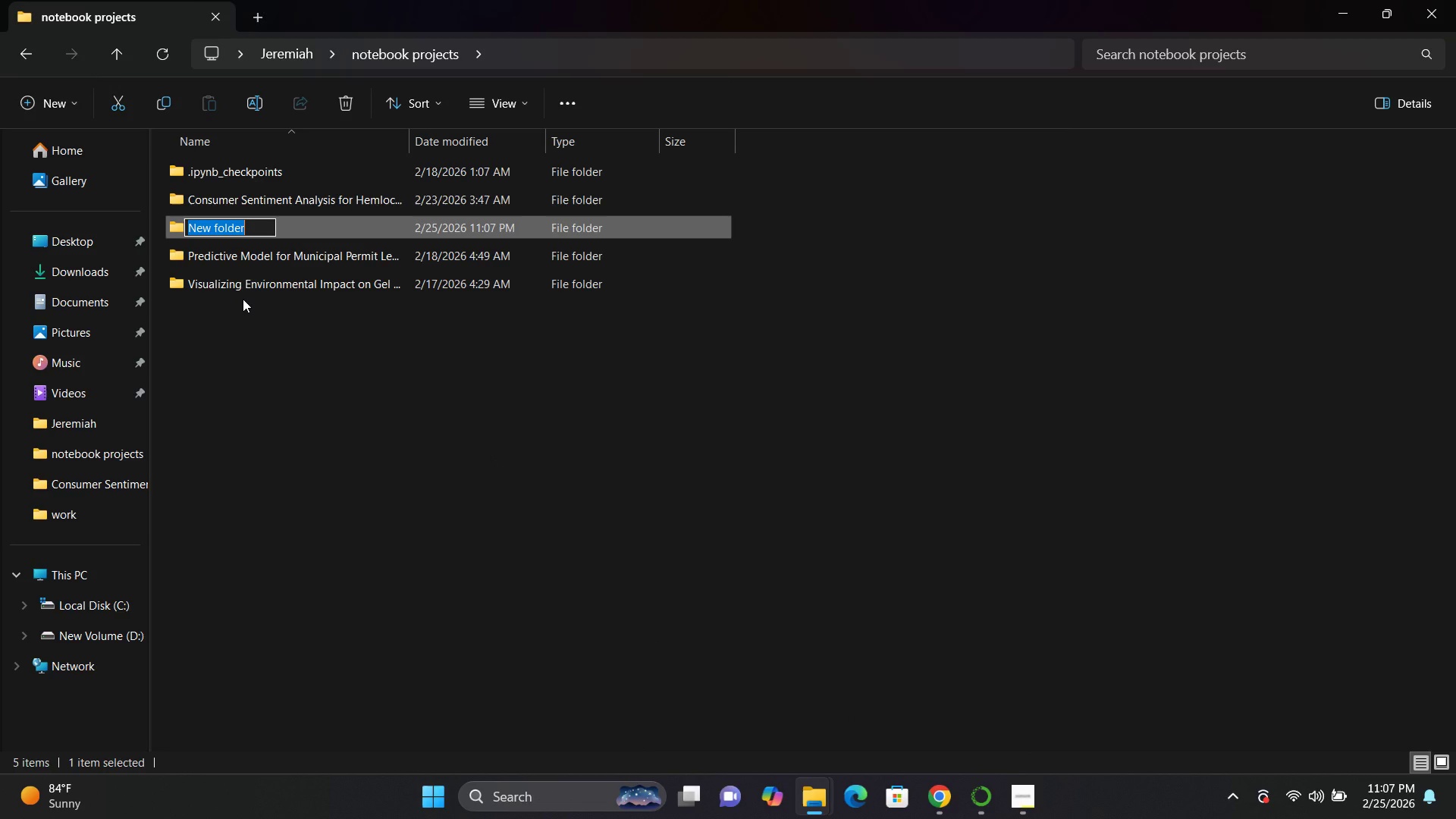 
key(Control+ControlRight)
 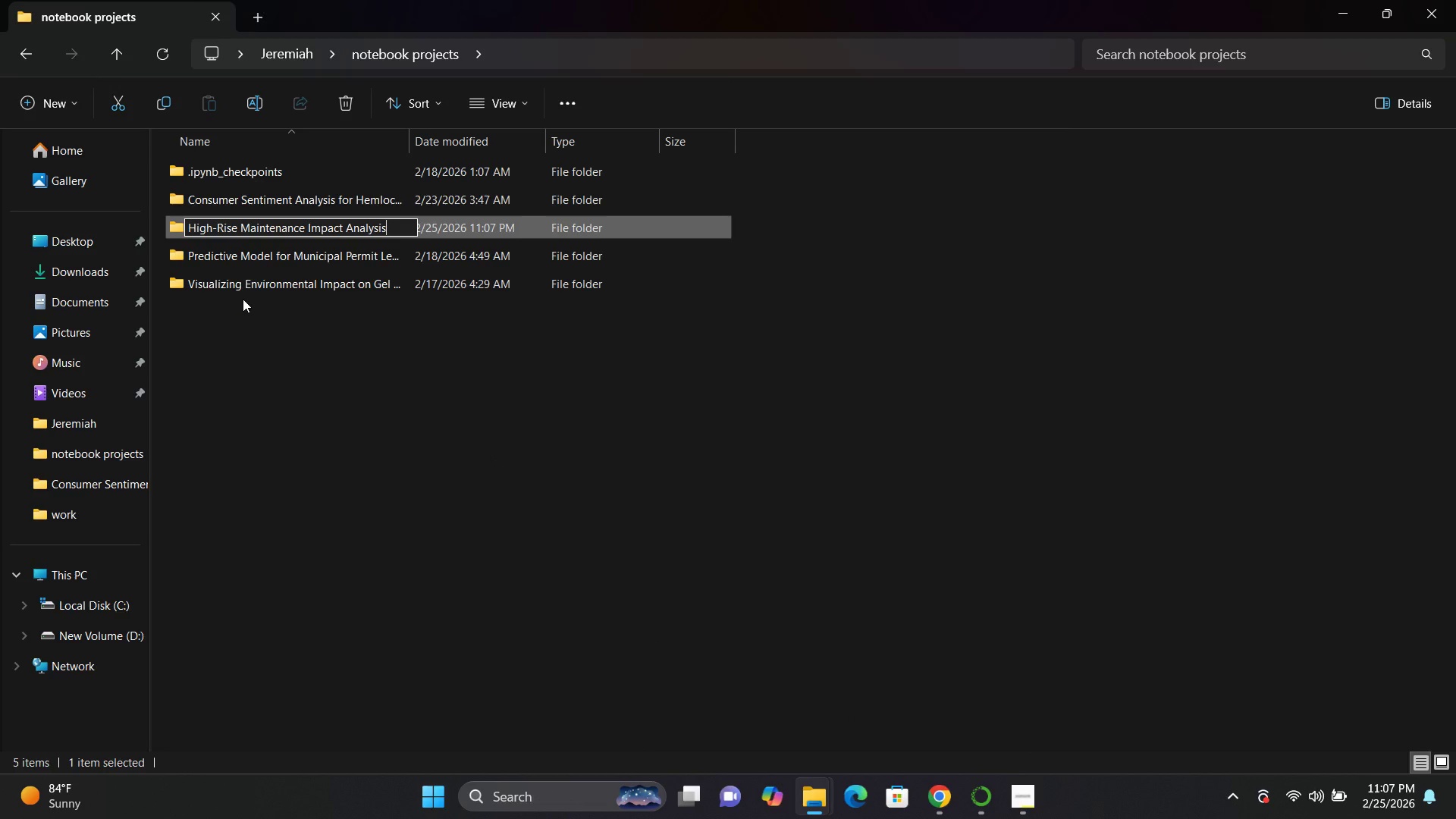 
key(Control+V)
 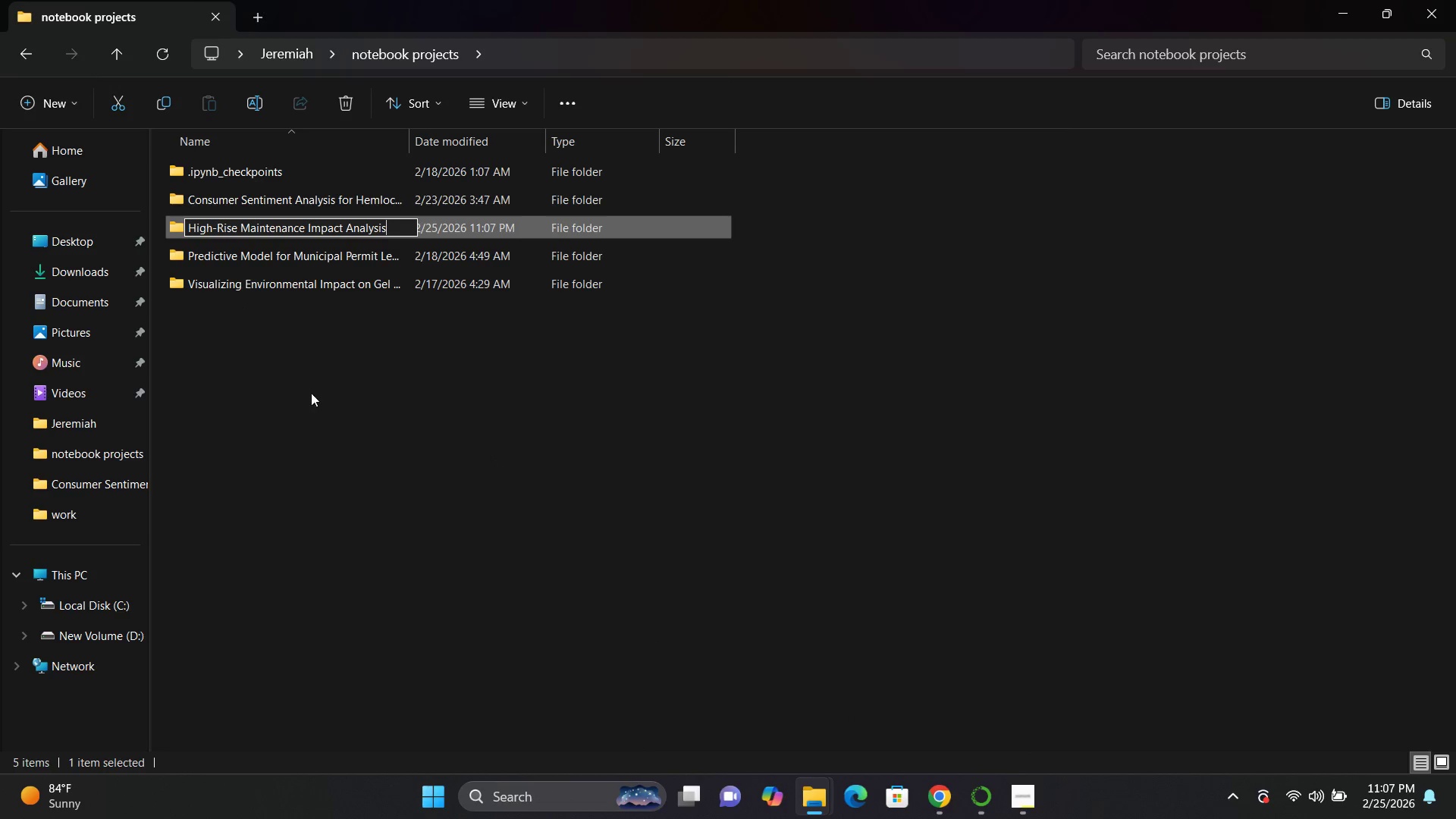 
left_click([324, 407])
 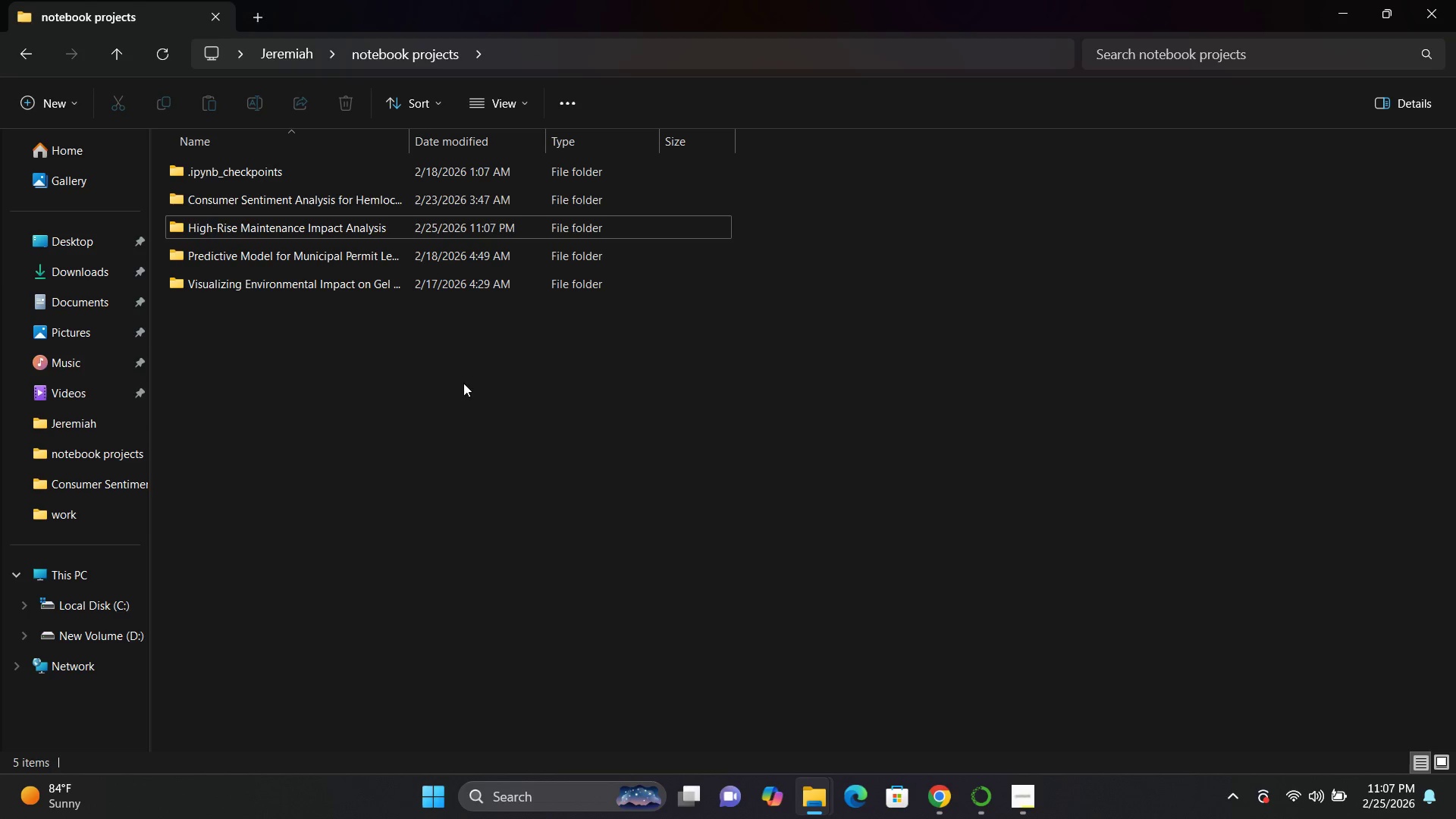 
wait(13.36)
 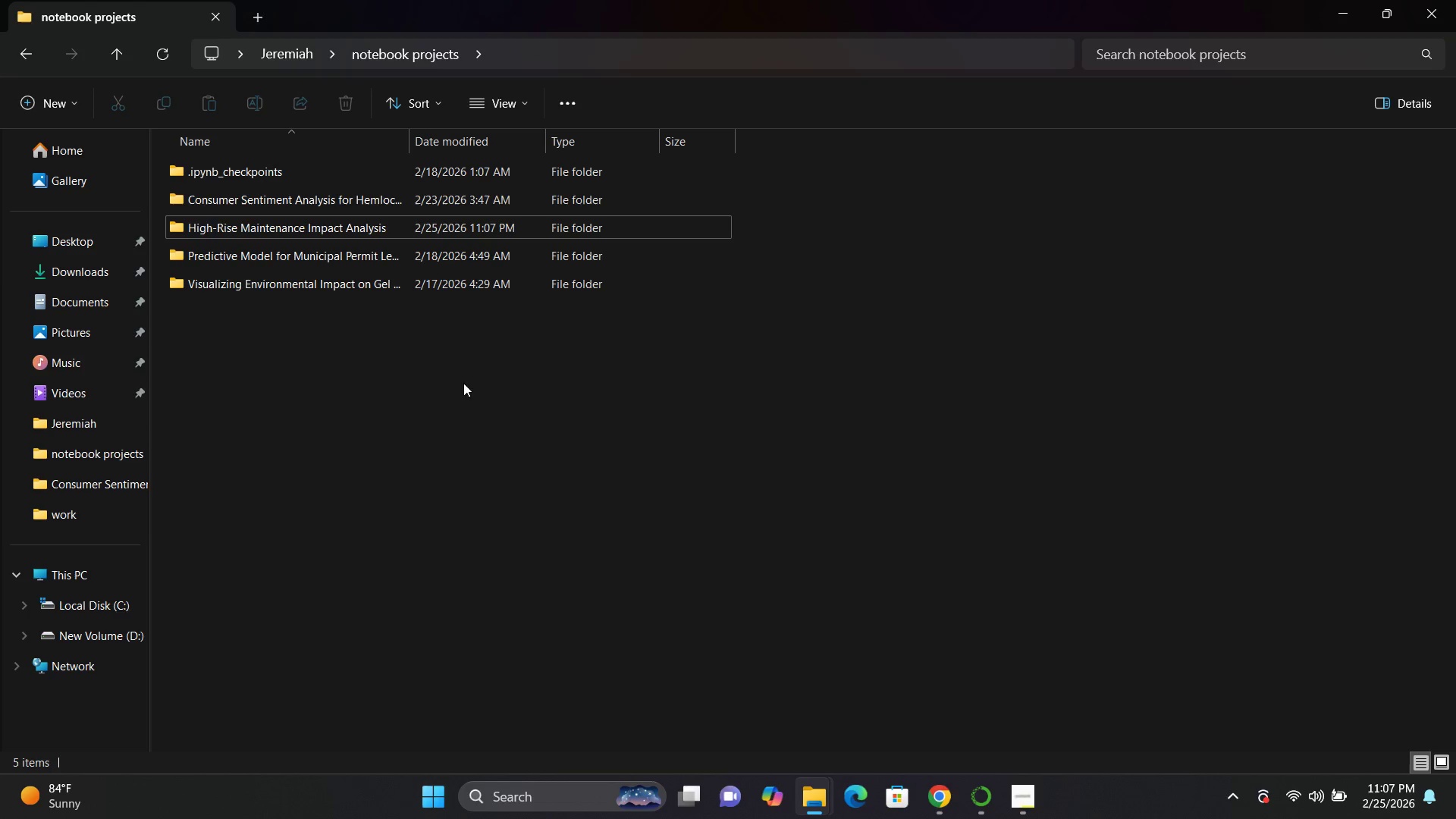 
left_click([930, 718])
 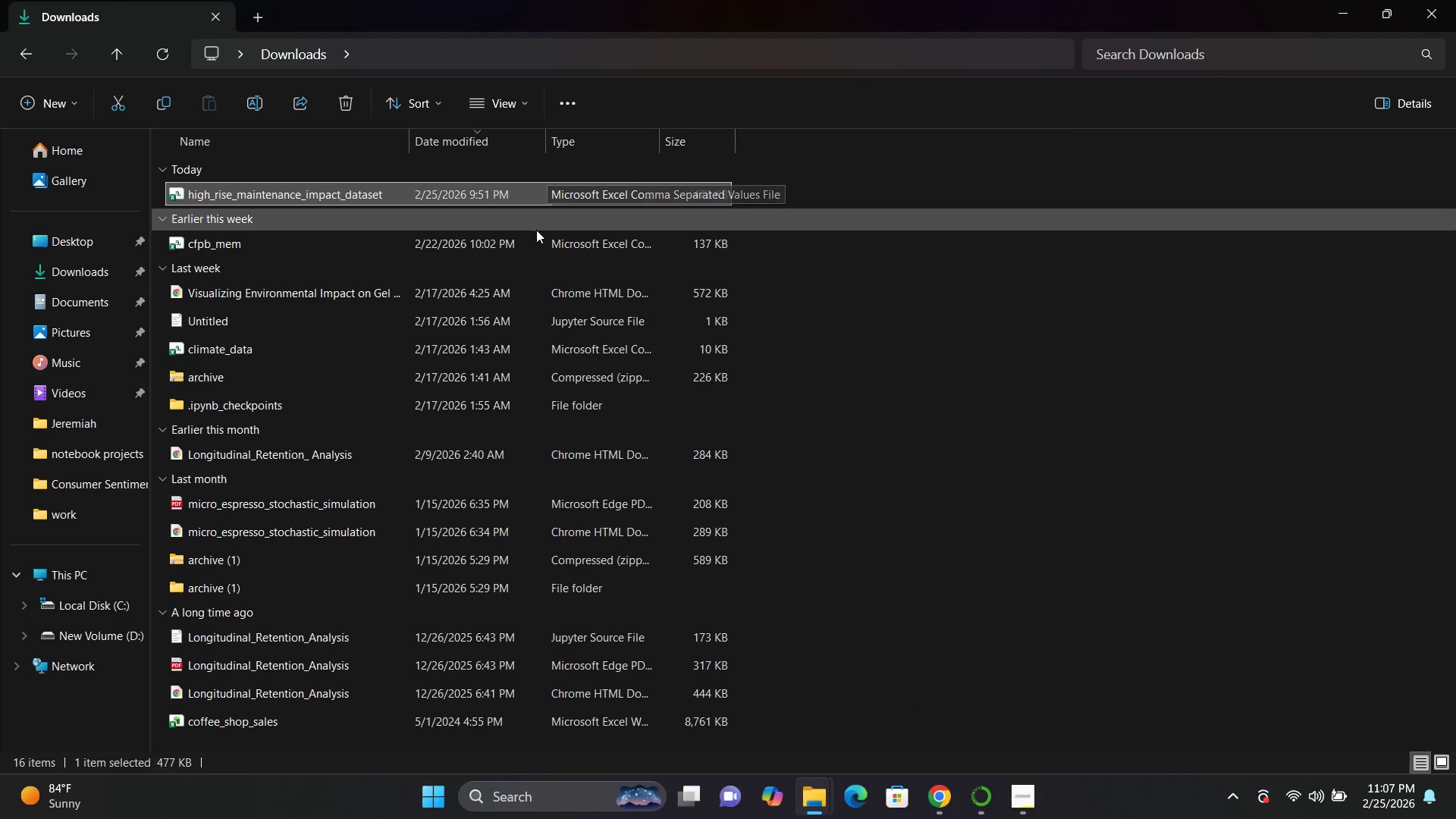 
left_click([528, 200])
 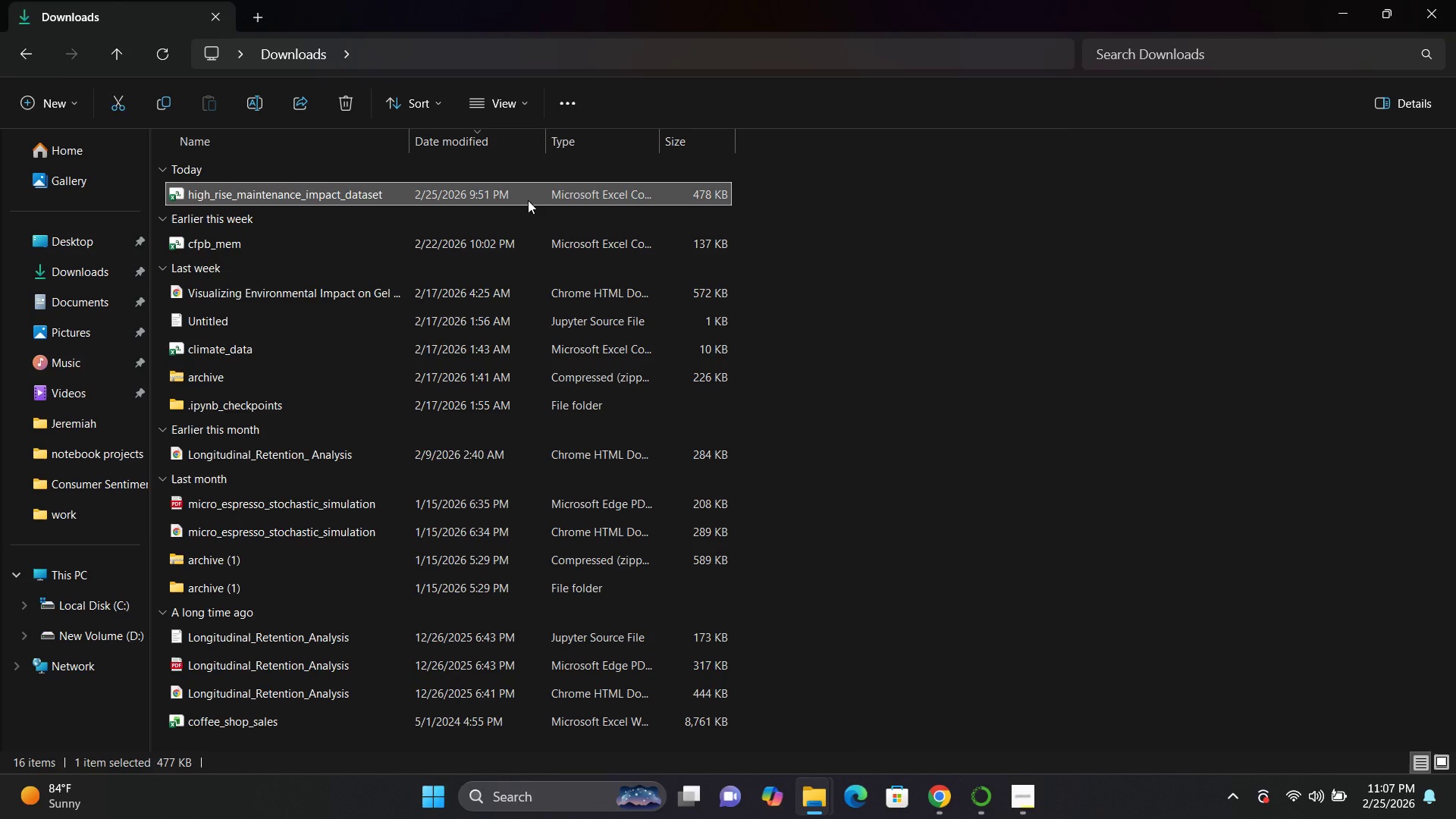 
right_click([528, 200])
 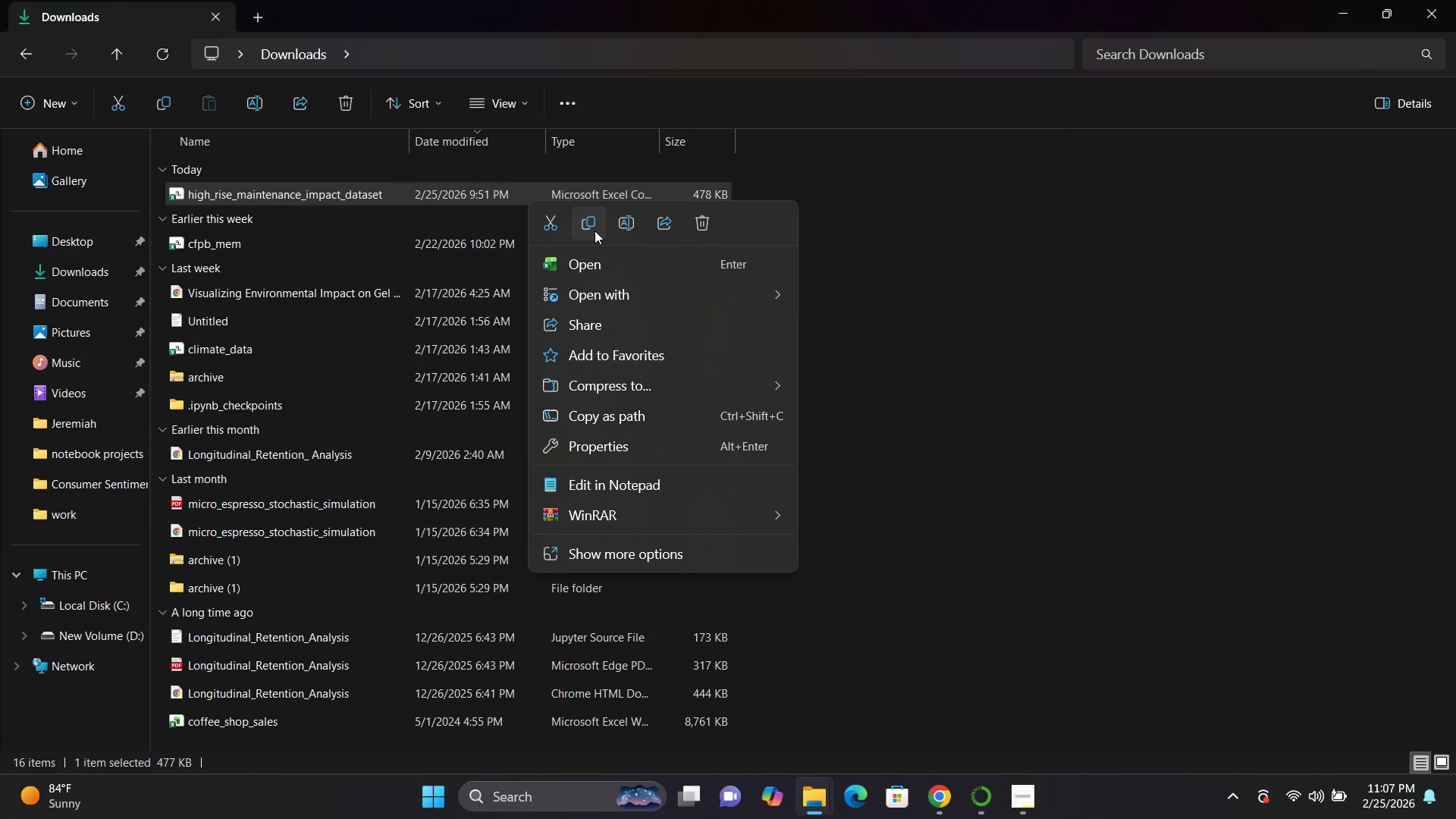 
left_click([595, 231])
 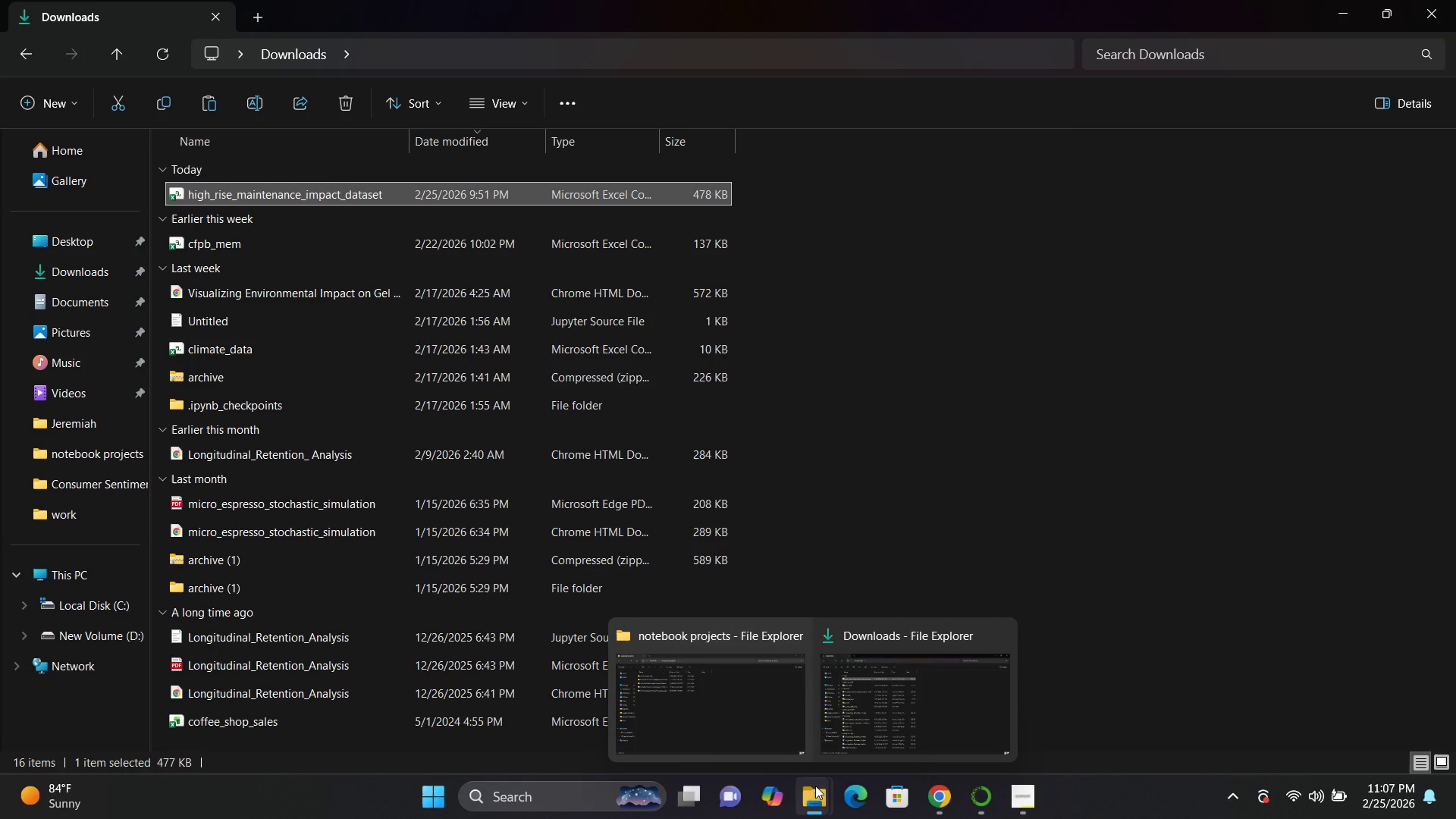 
left_click([685, 711])
 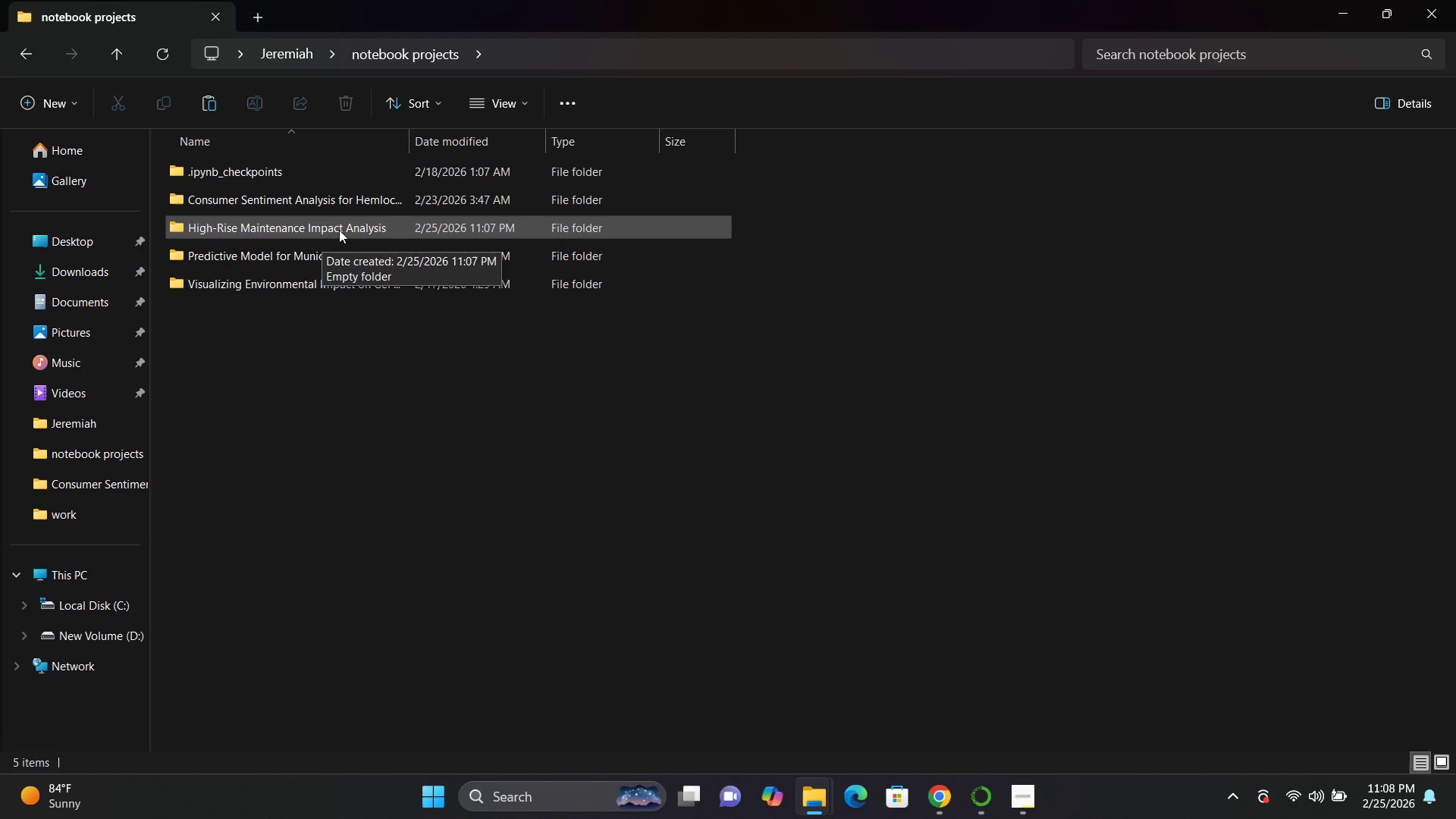 
wait(5.39)
 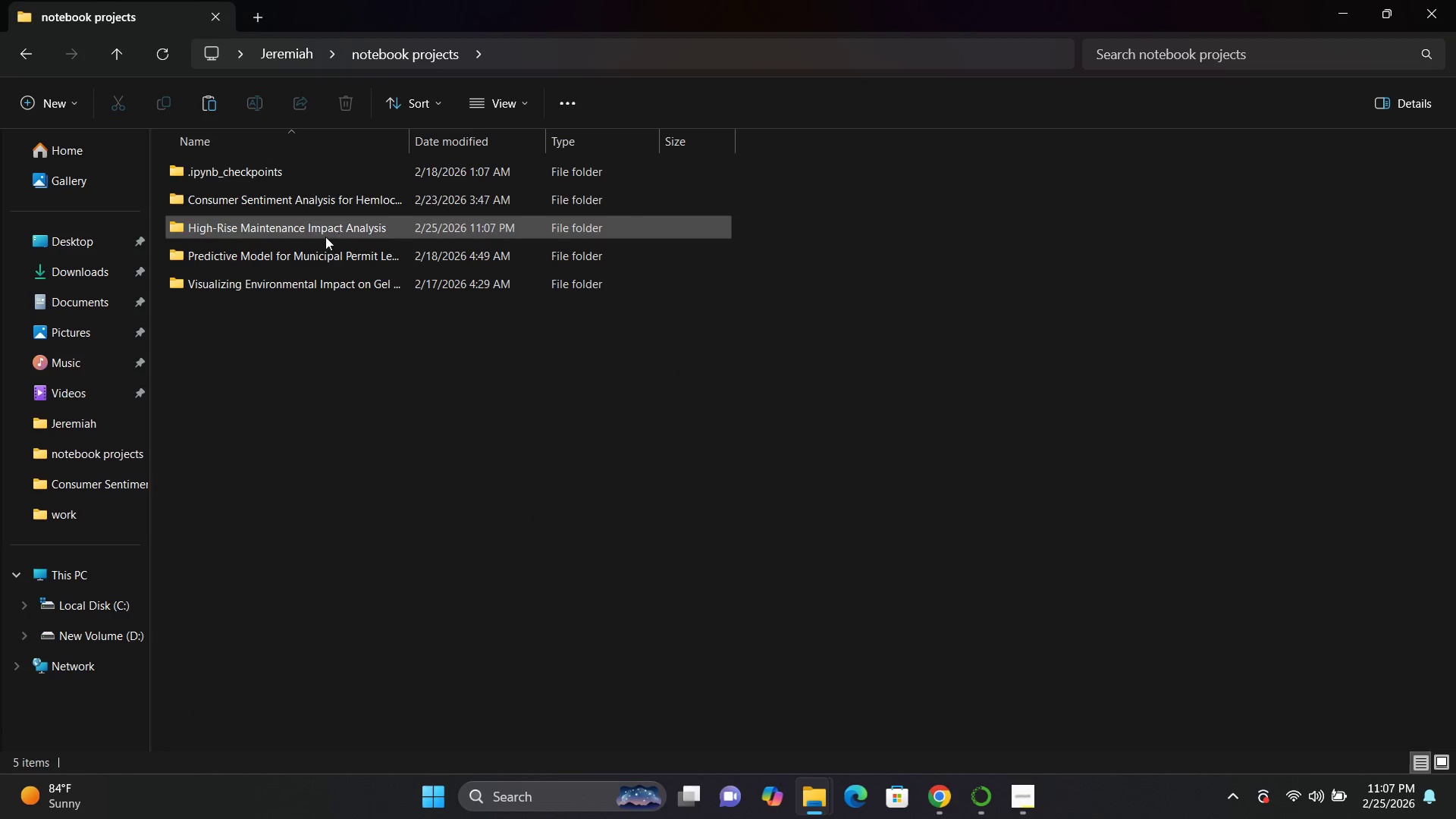 
double_click([343, 225])
 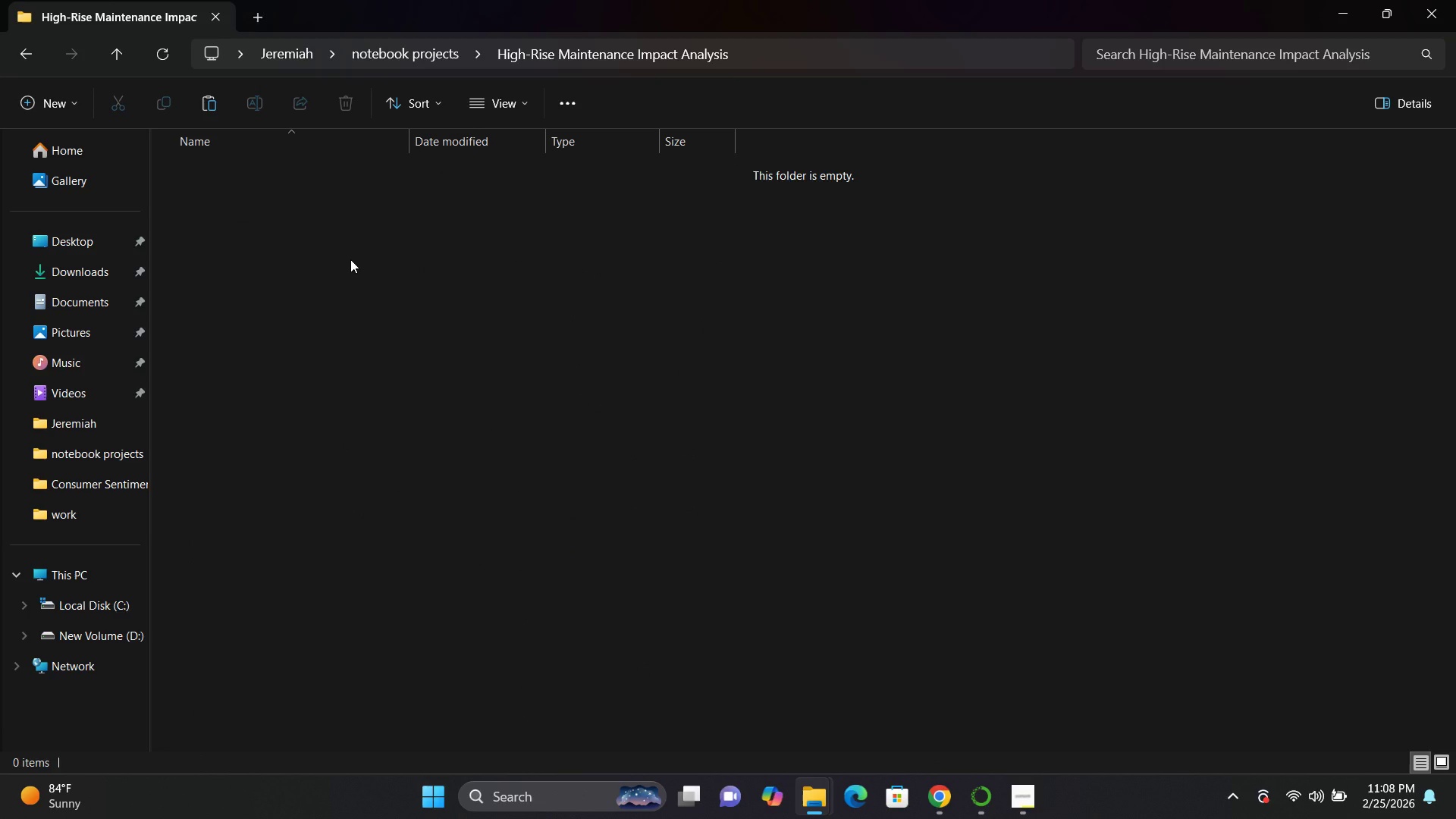 
right_click([350, 259])
 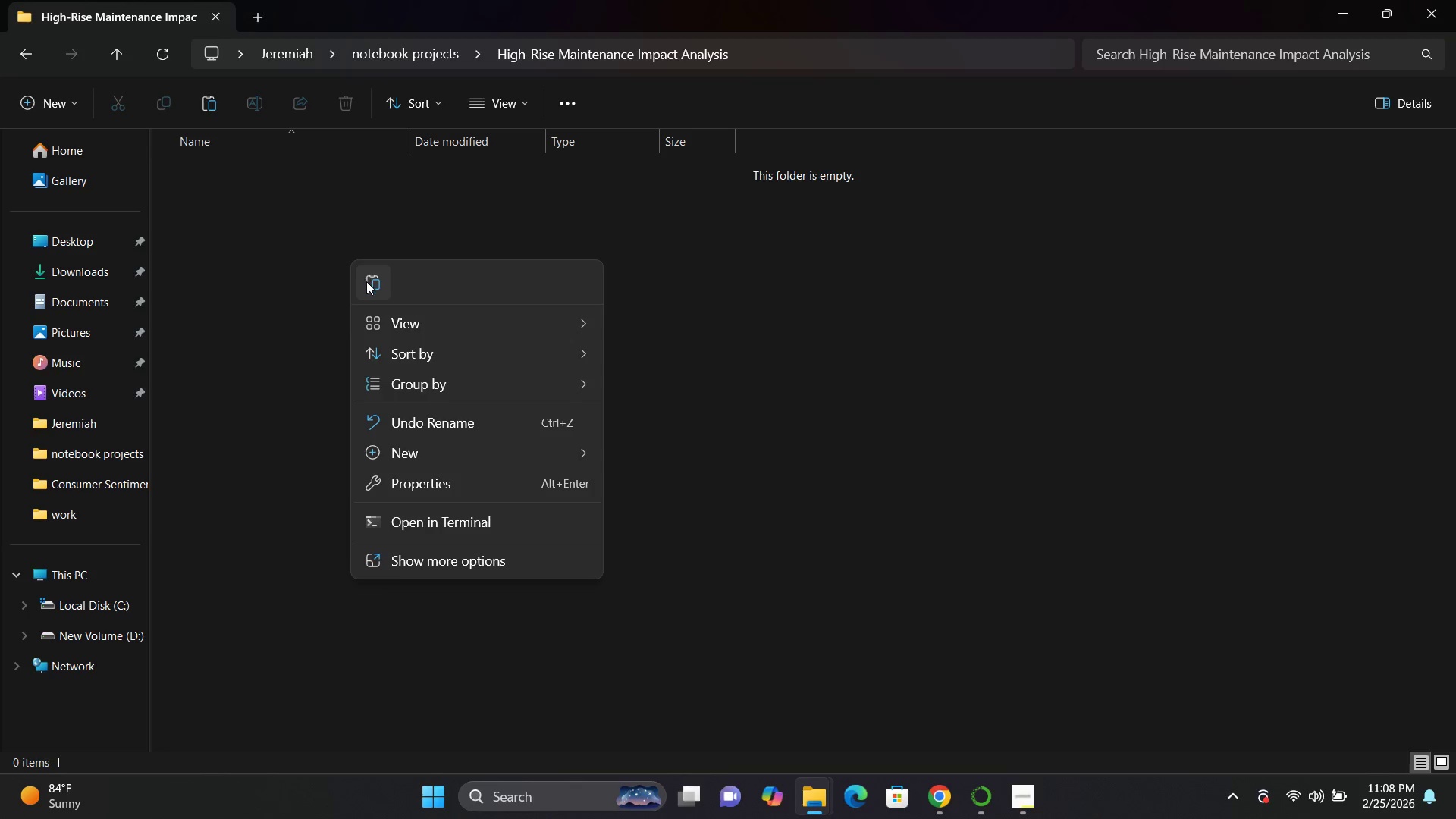 
left_click([366, 282])
 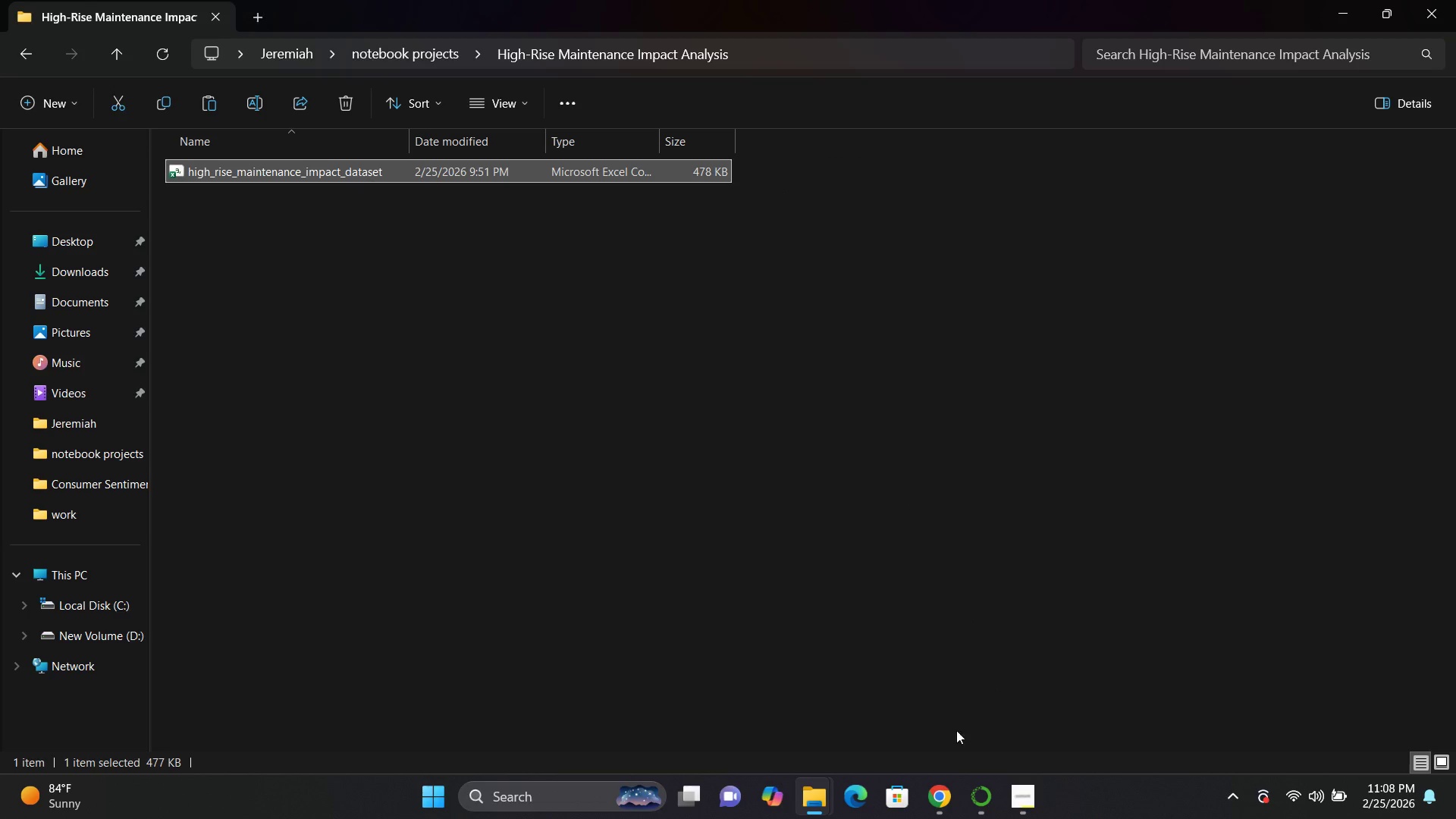 
wait(5.45)
 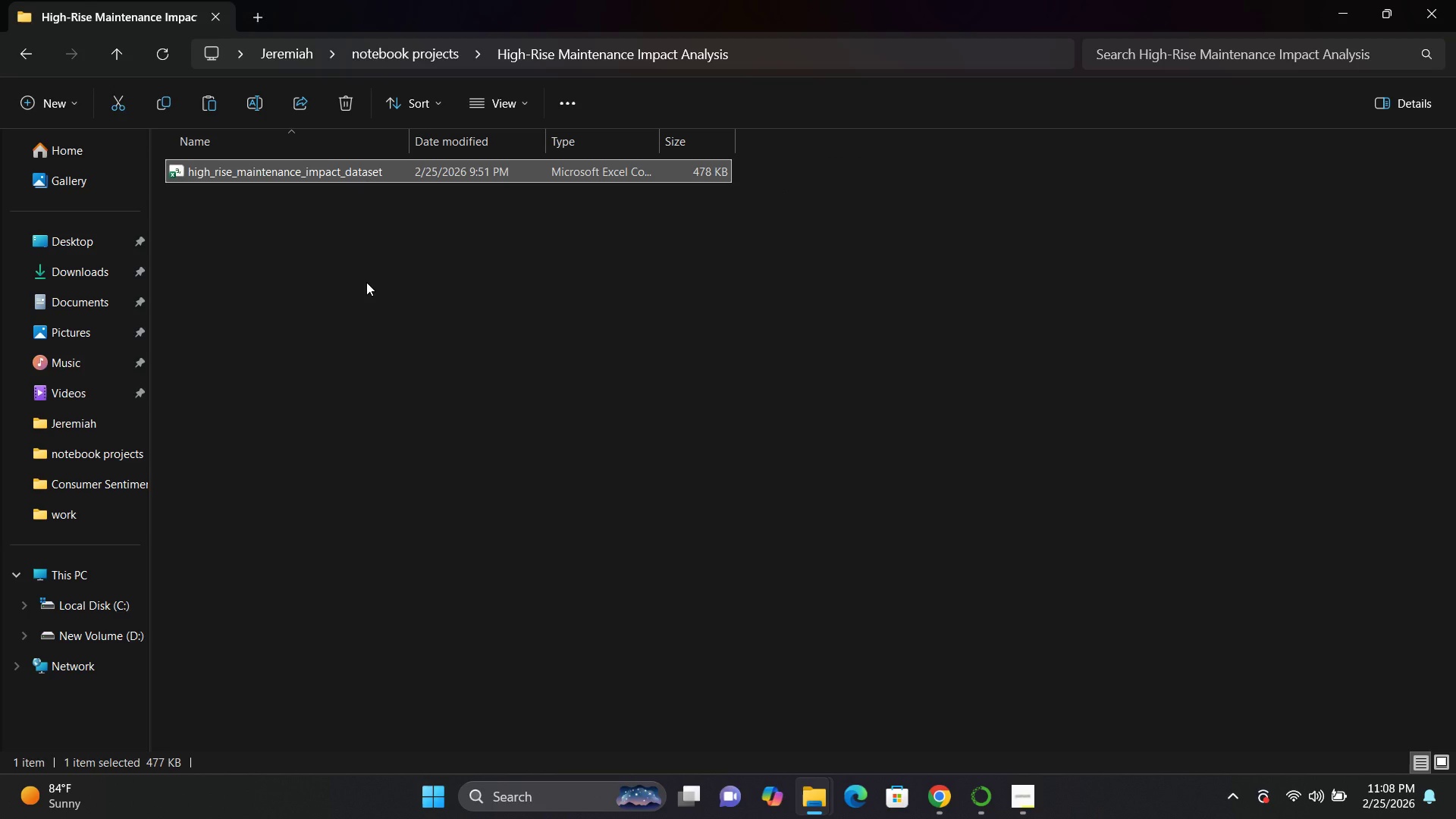 
left_click([913, 721])
 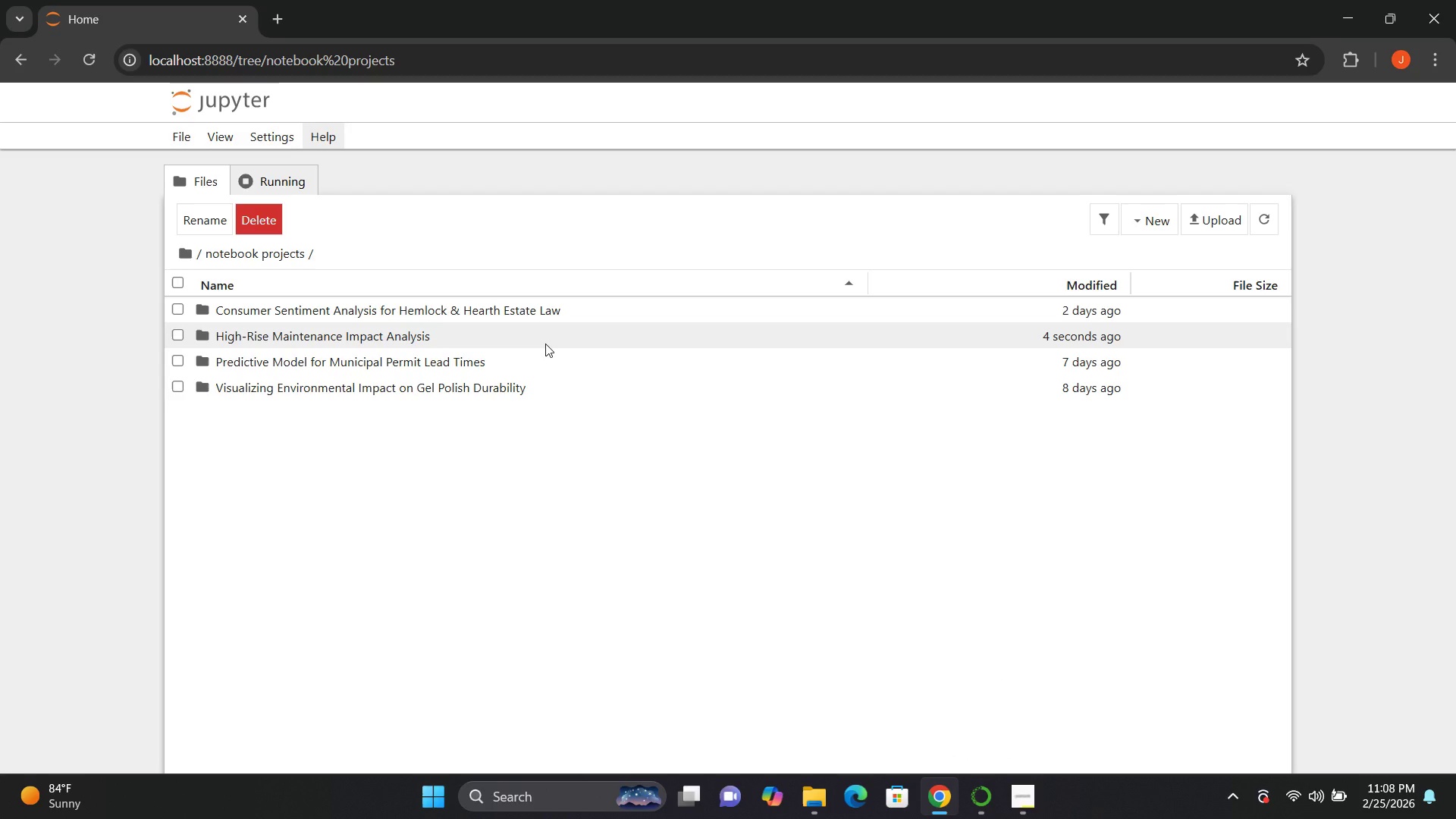 
double_click([545, 344])
 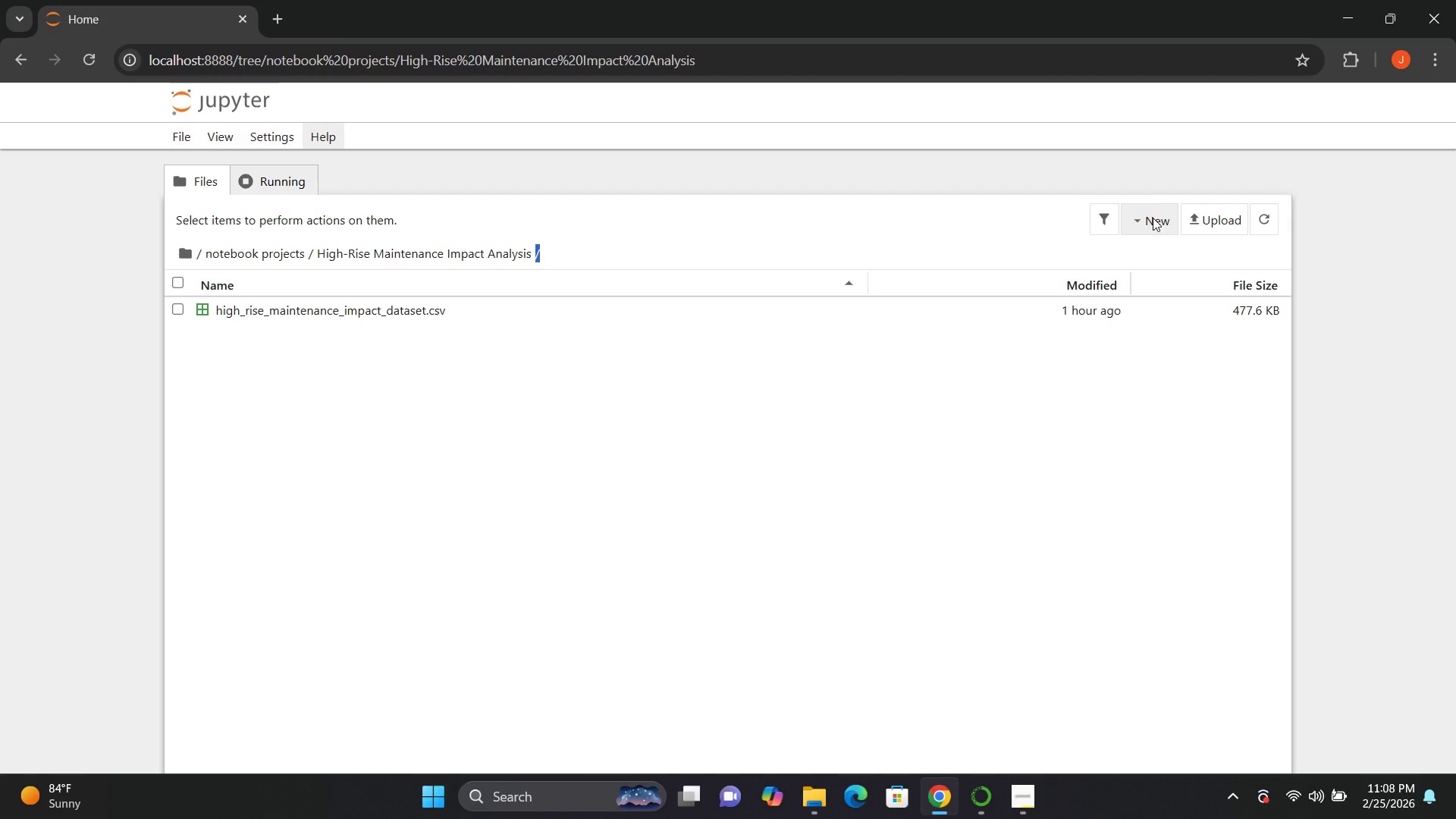 
left_click([1152, 218])
 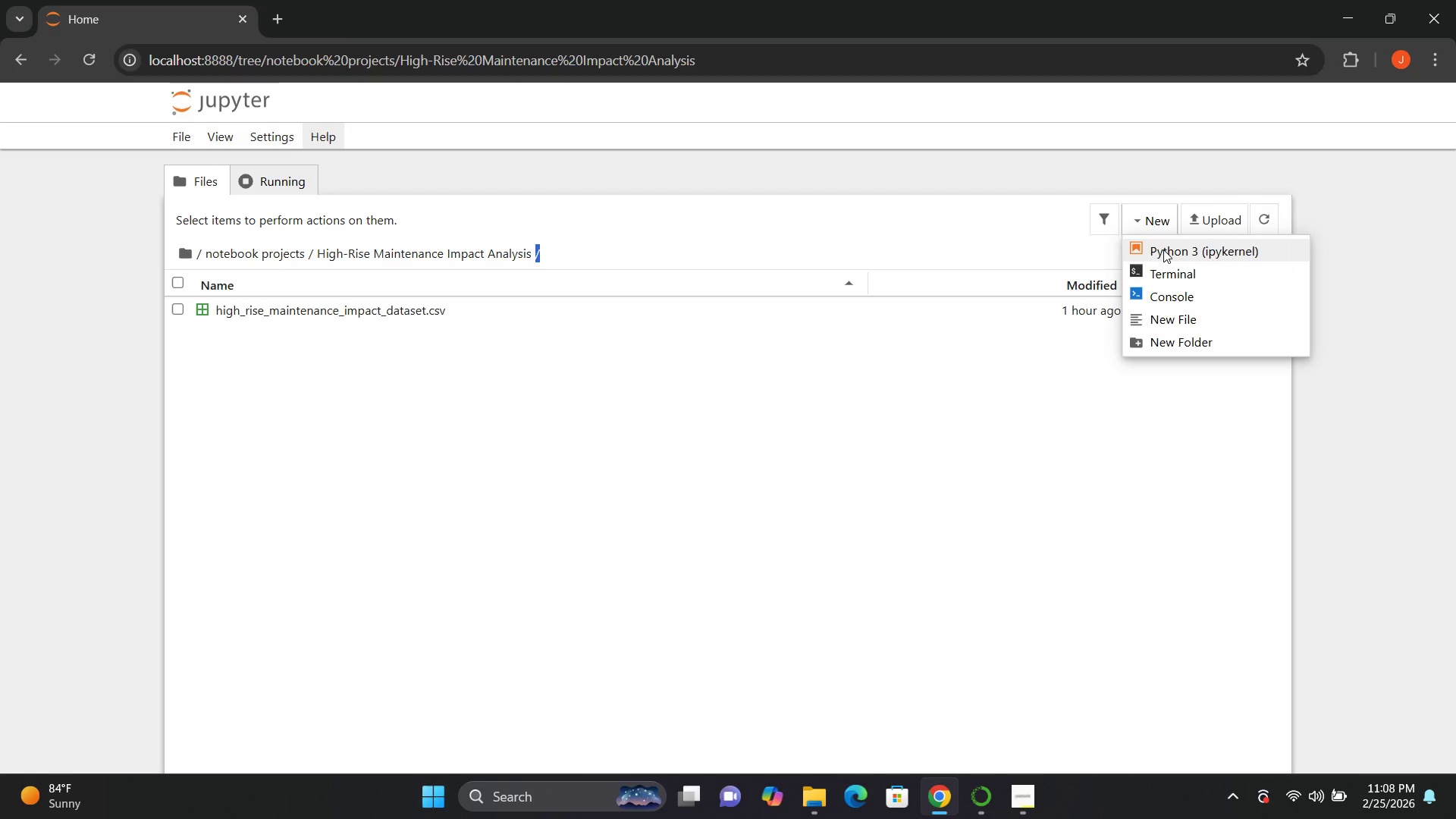 
left_click([1163, 249])
 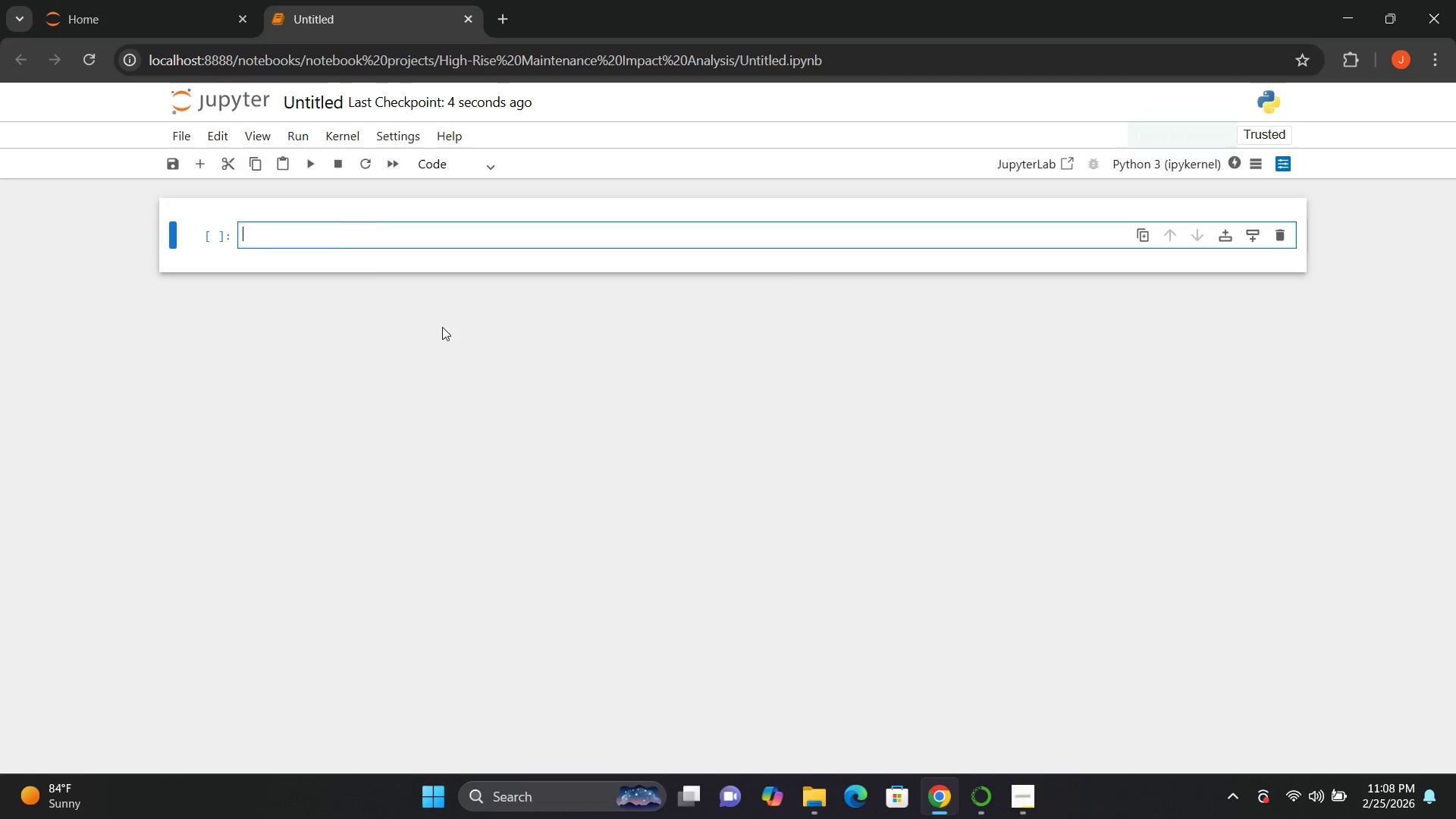 
wait(5.97)
 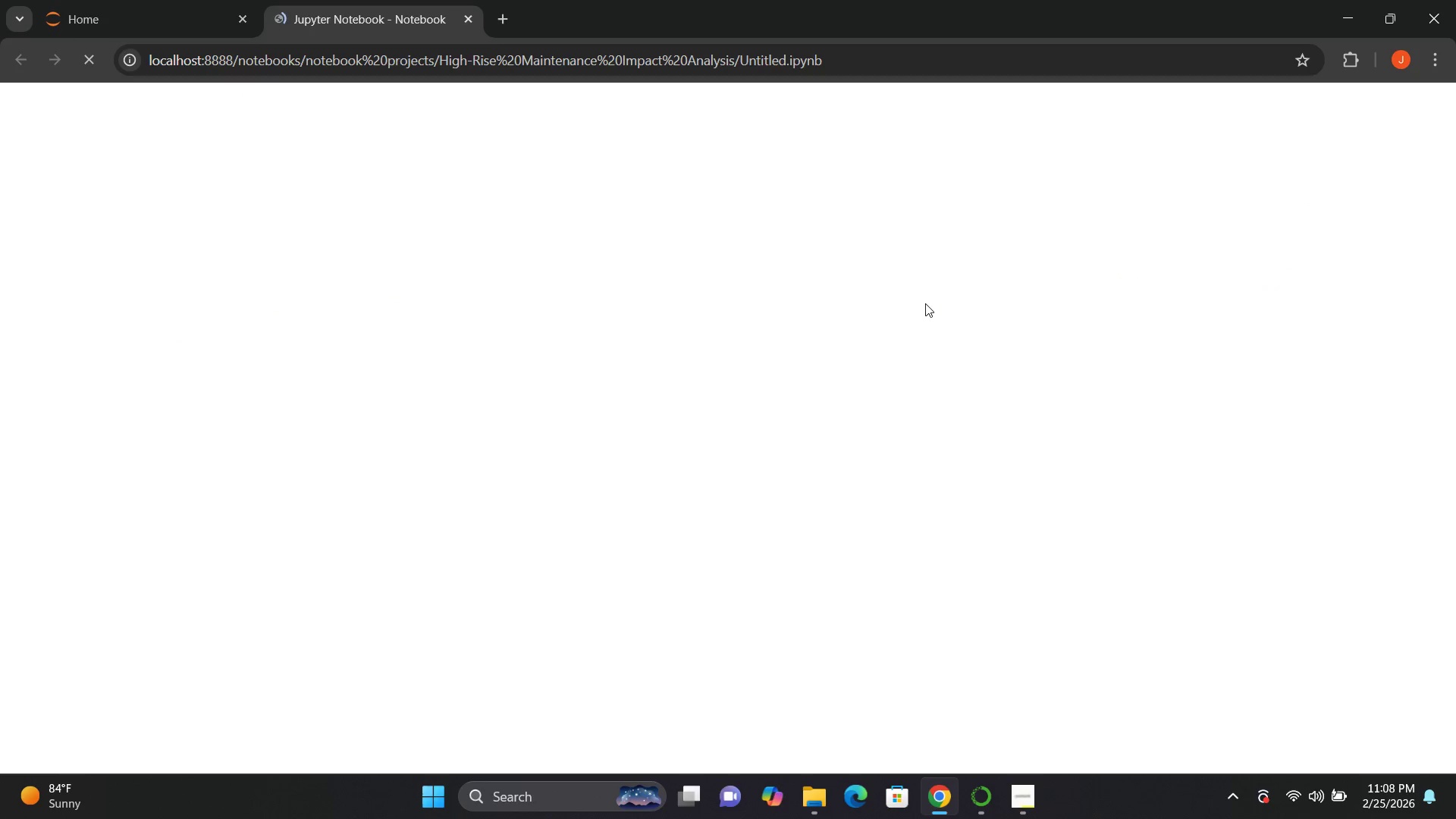 
left_click([310, 100])
 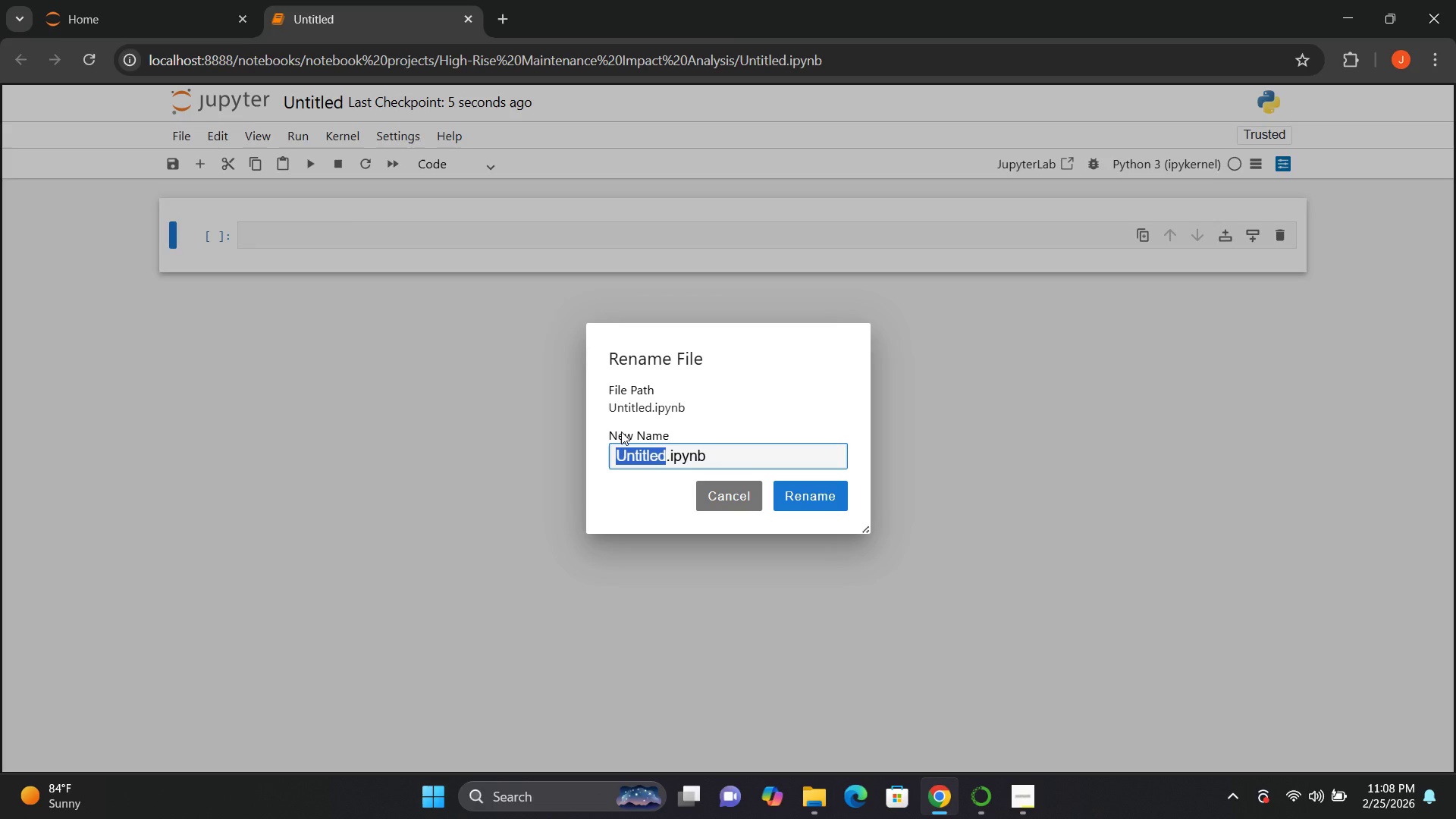 
key(Control+ControlRight)
 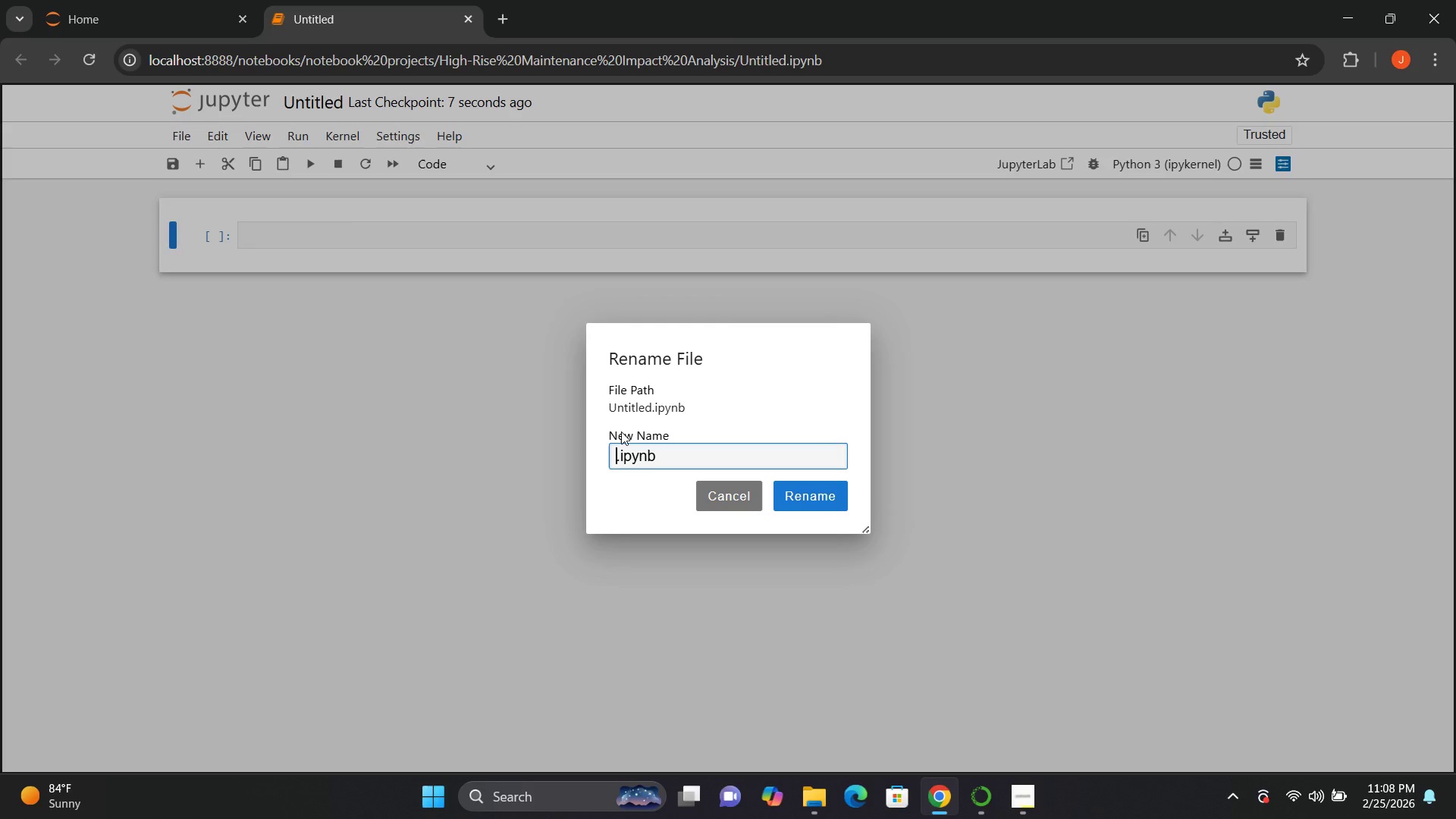 
key(Control+V)
 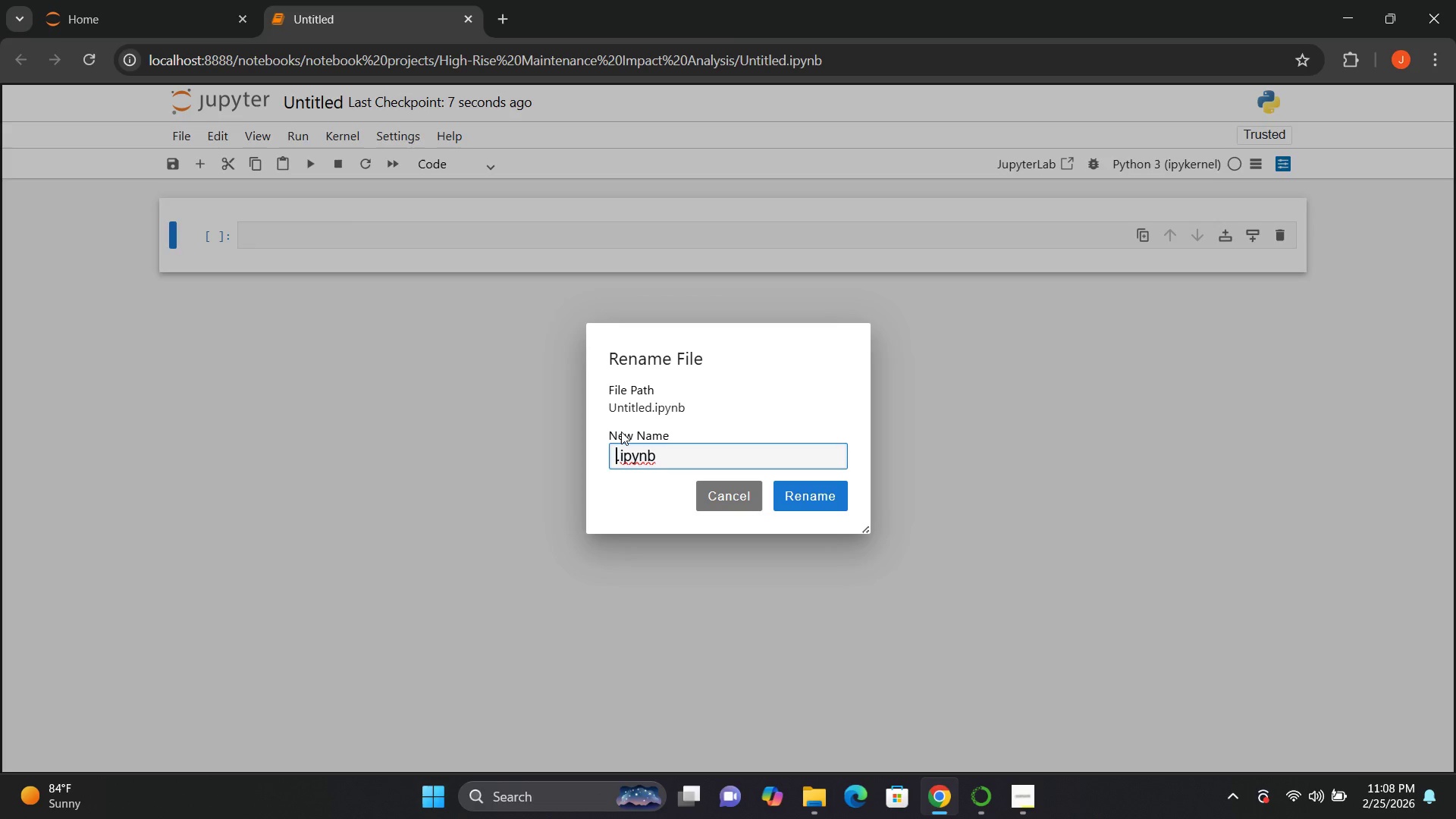 
key(Control+V)
 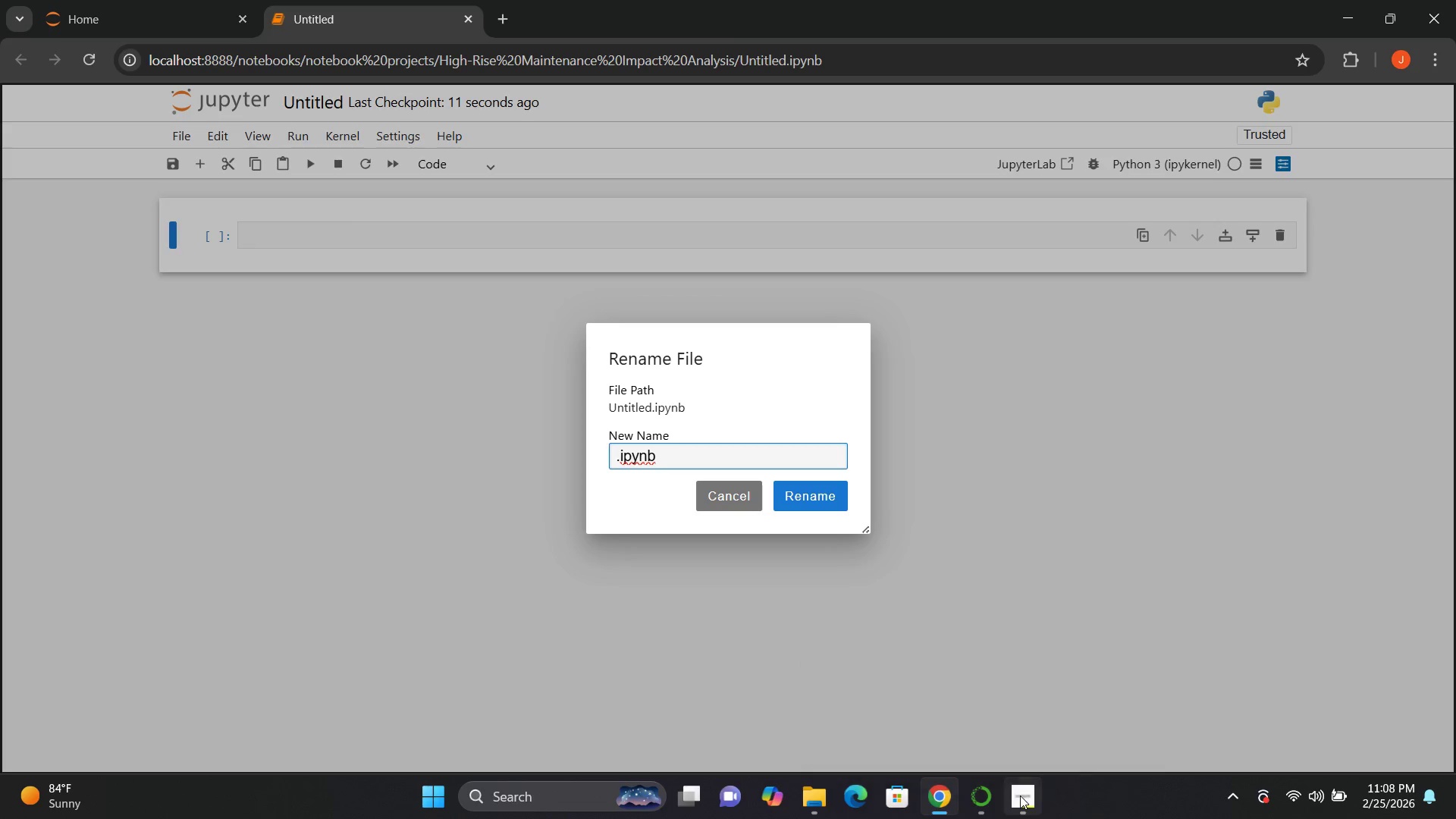 
left_click([996, 717])